 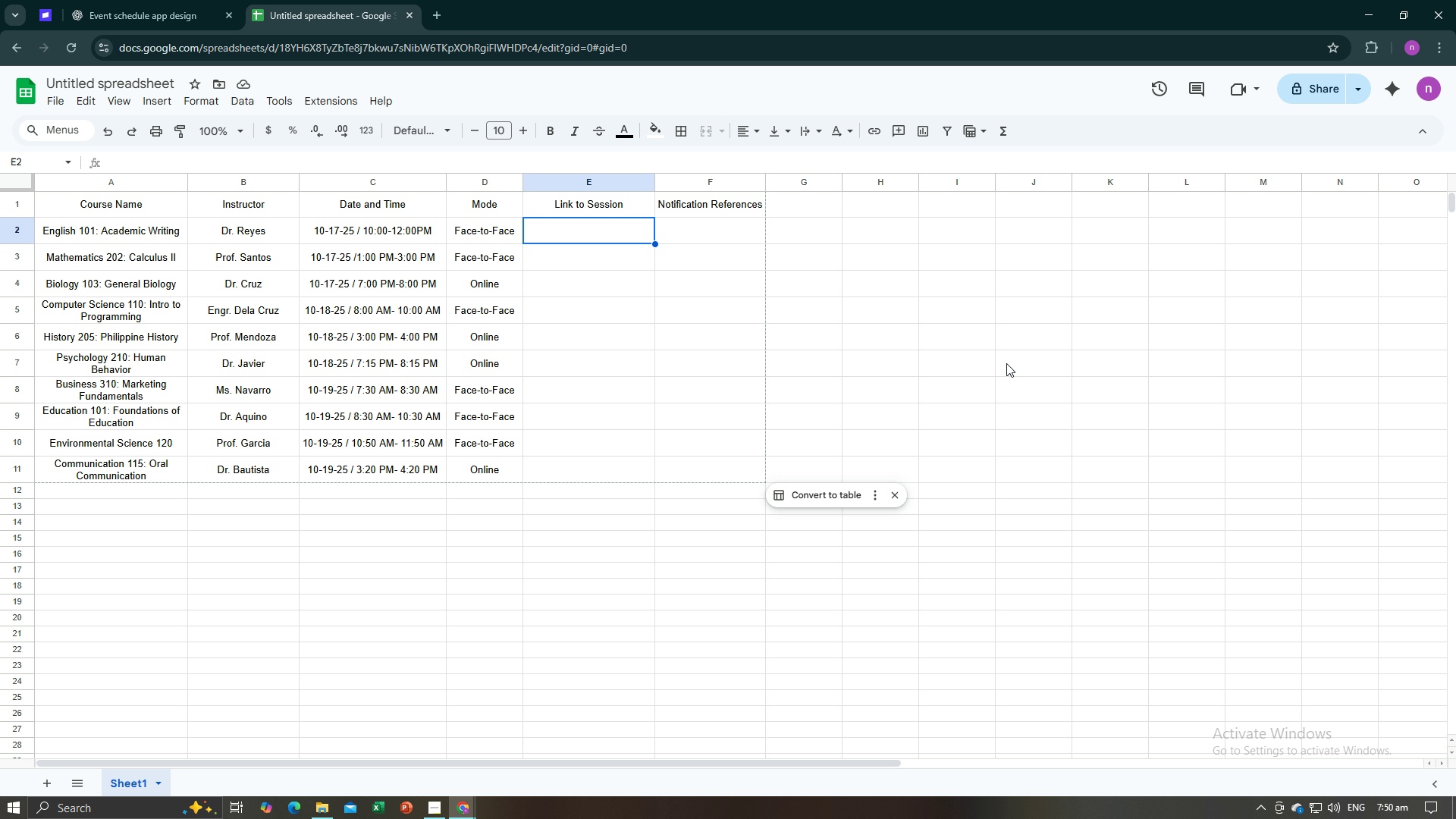 
left_click([1341, 96])
 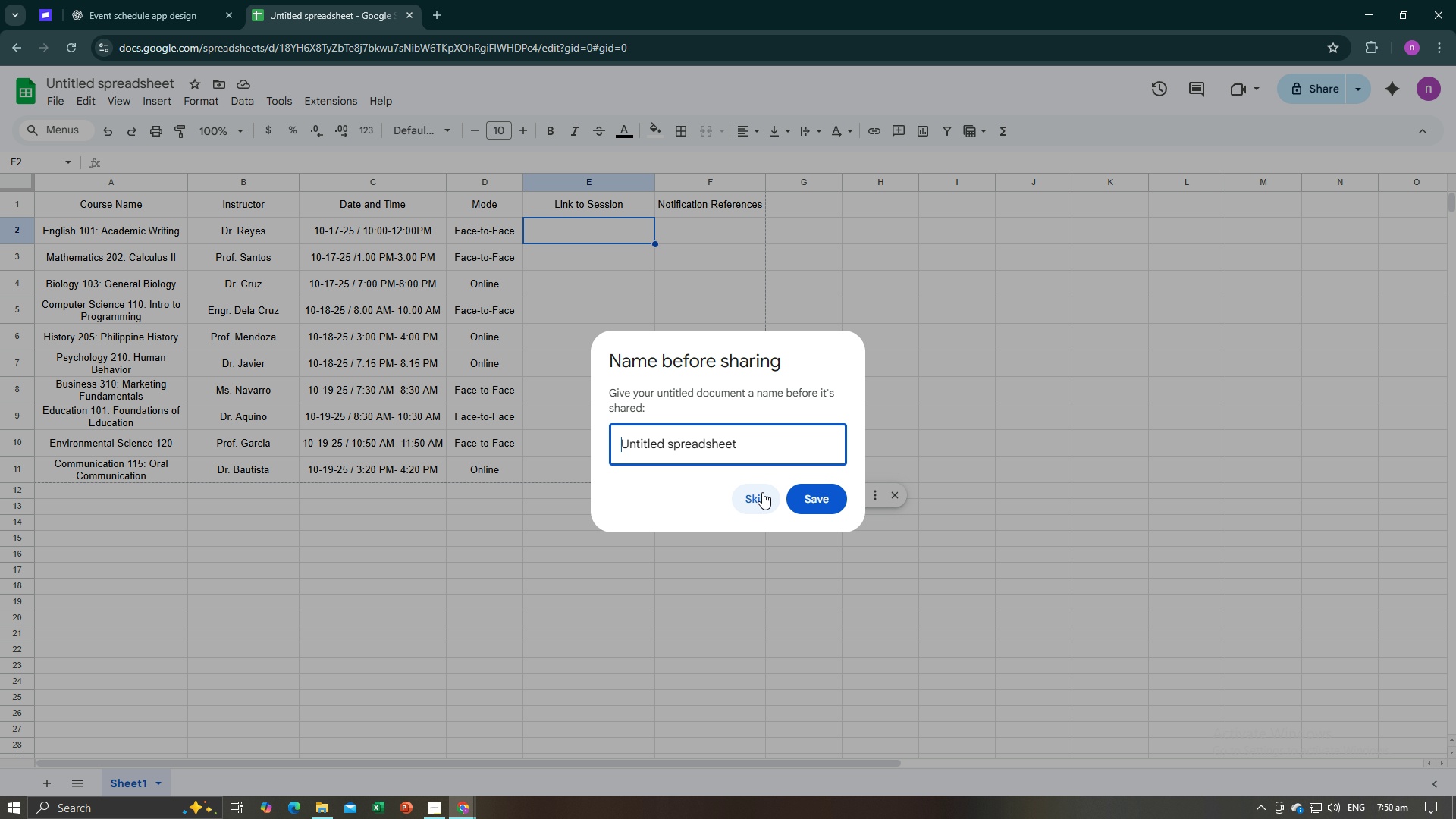 
left_click([762, 492])
 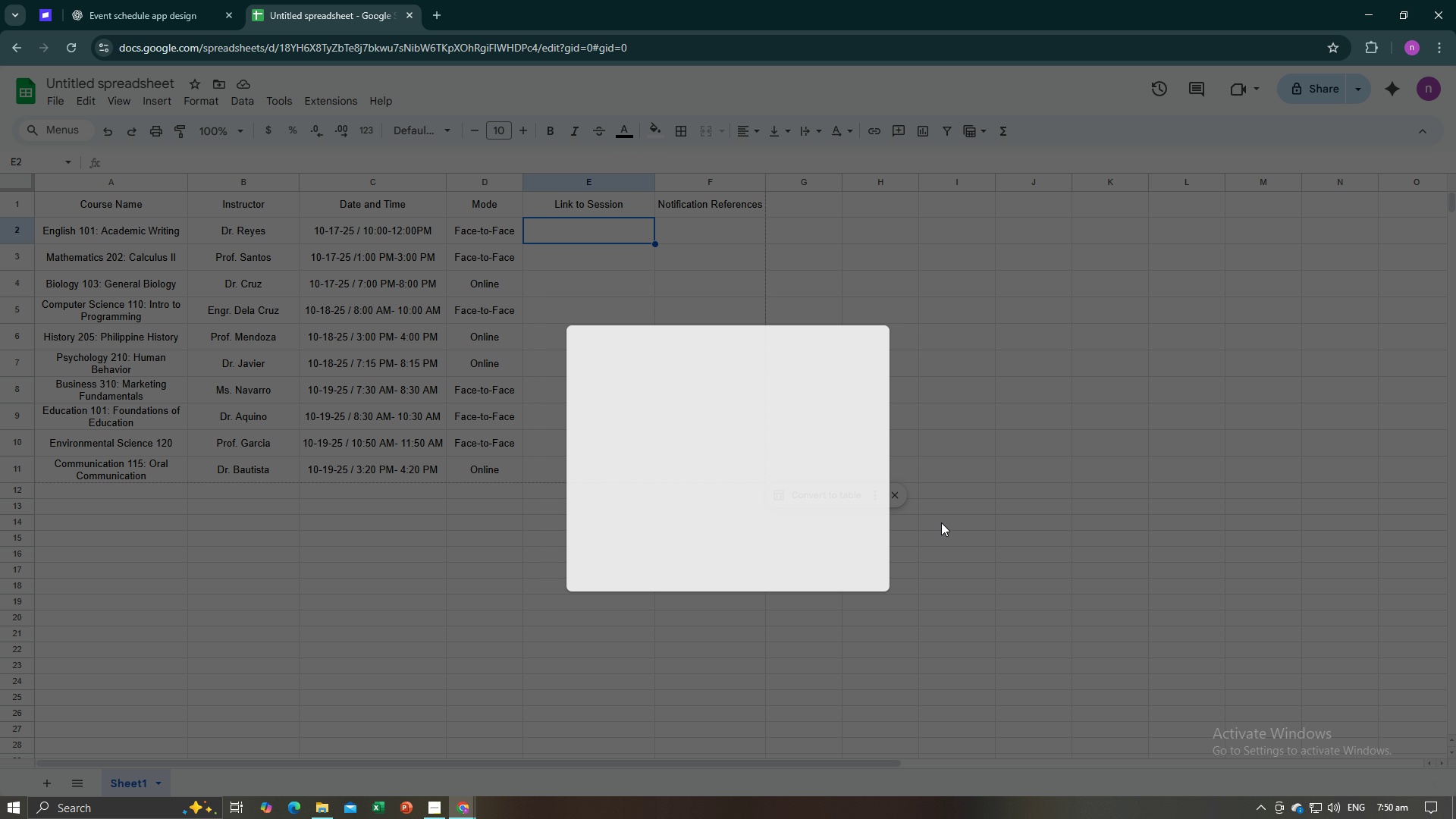 
key(Alt+AltLeft)
 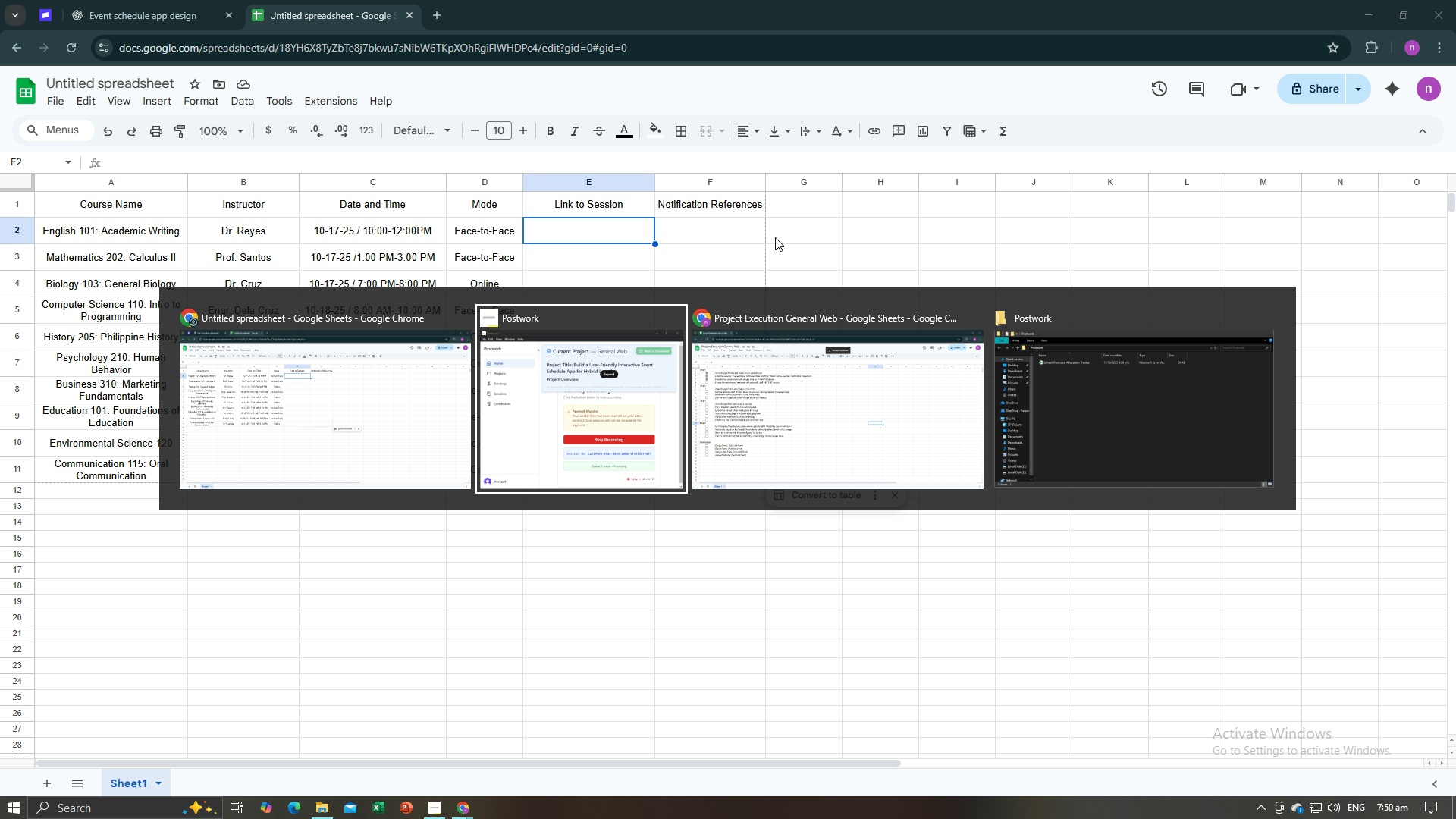 
key(Alt+Tab)